 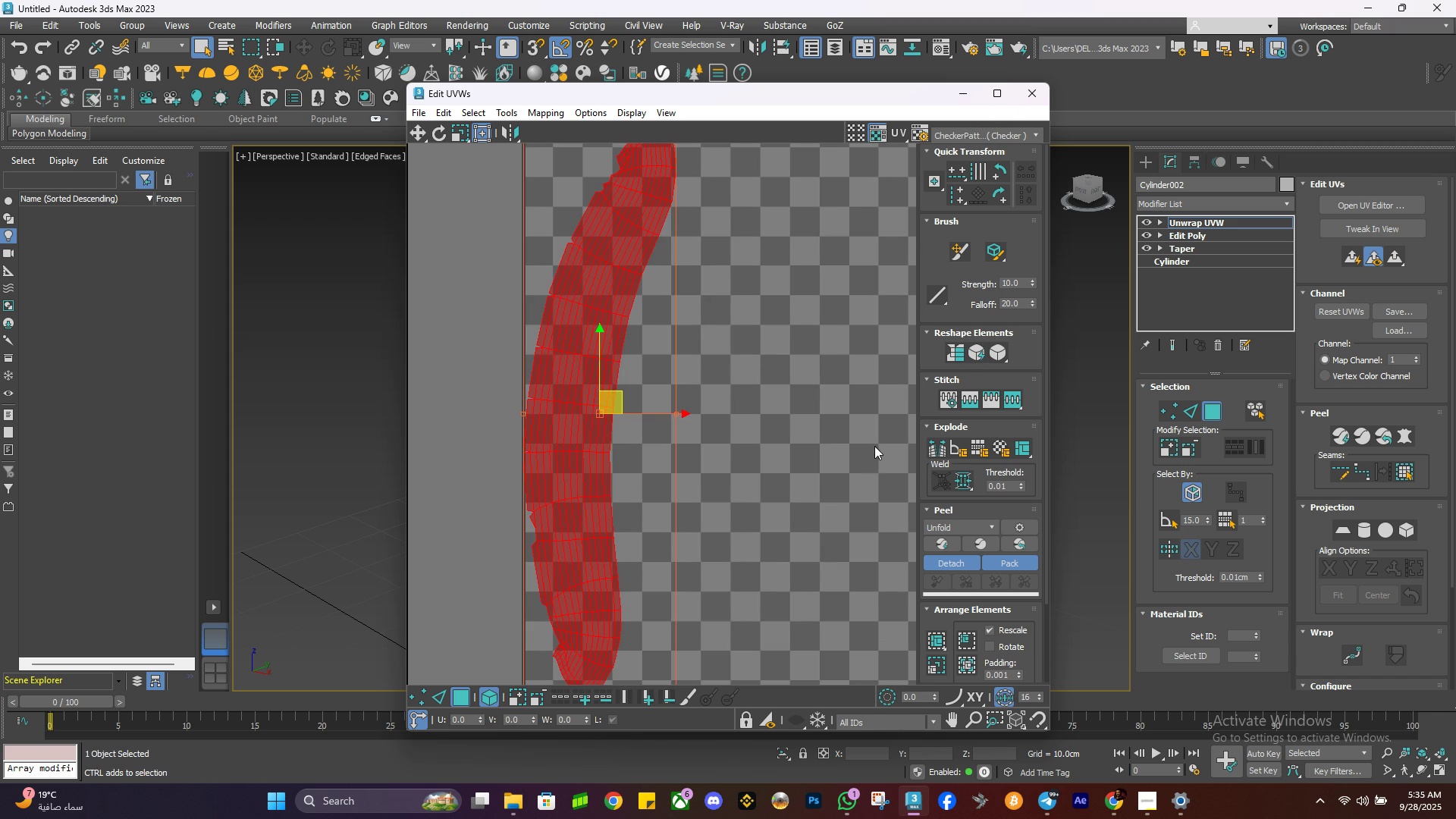 
key(Control+Z)
 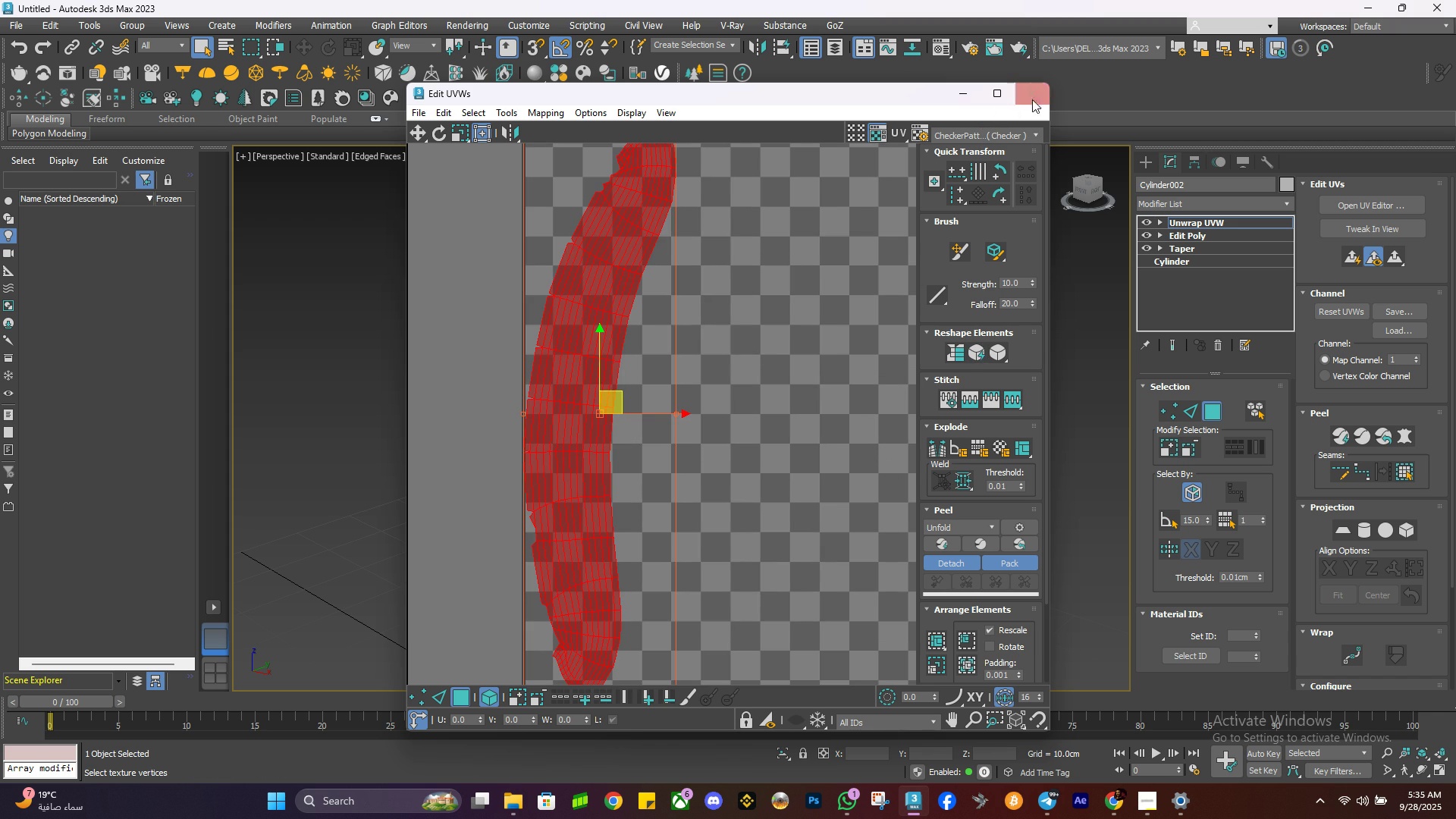 
left_click([1032, 91])
 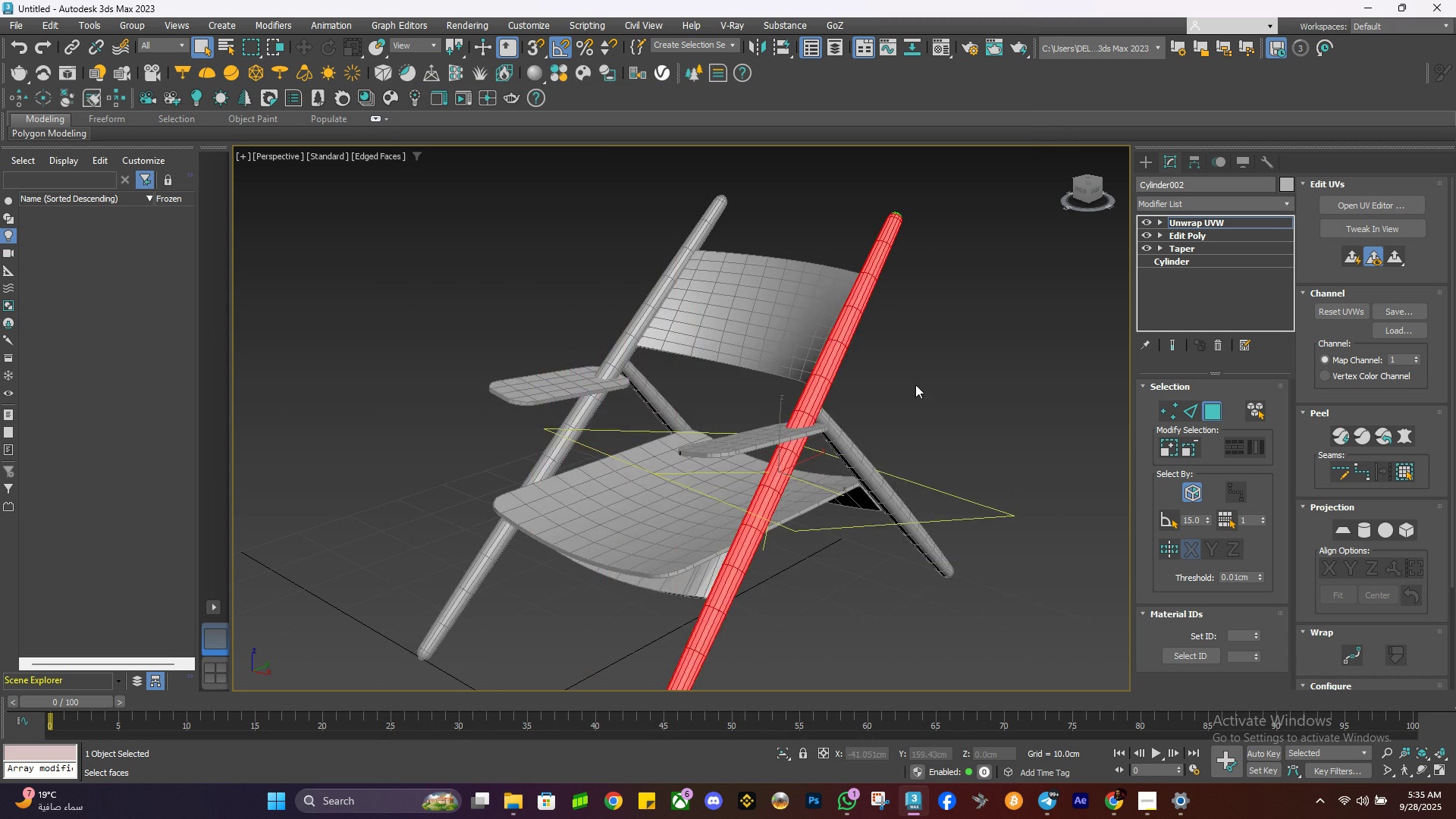 
scroll: coordinate [973, 394], scroll_direction: up, amount: 1.0
 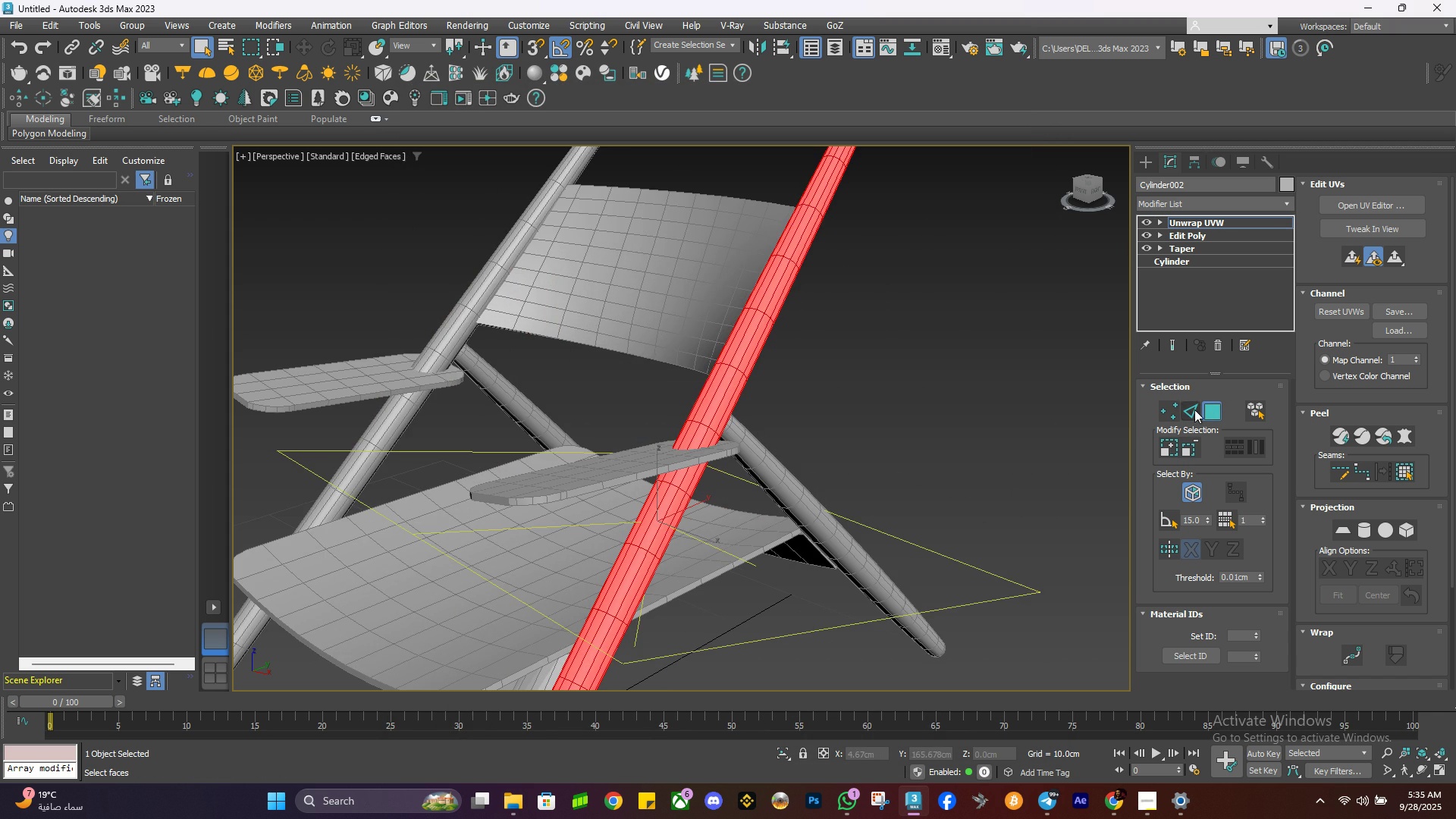 
left_click([1191, 411])